 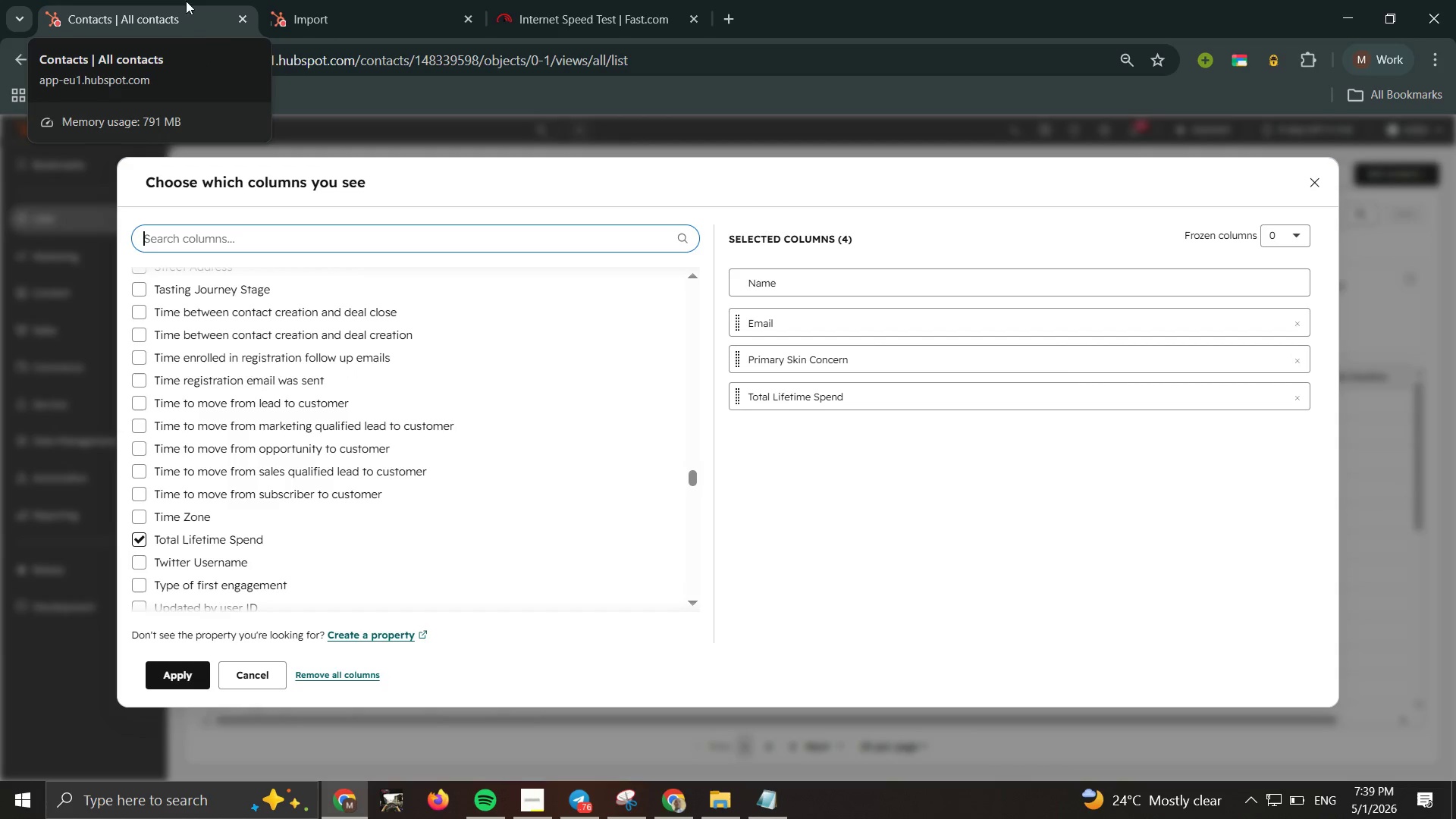 
type(las)
 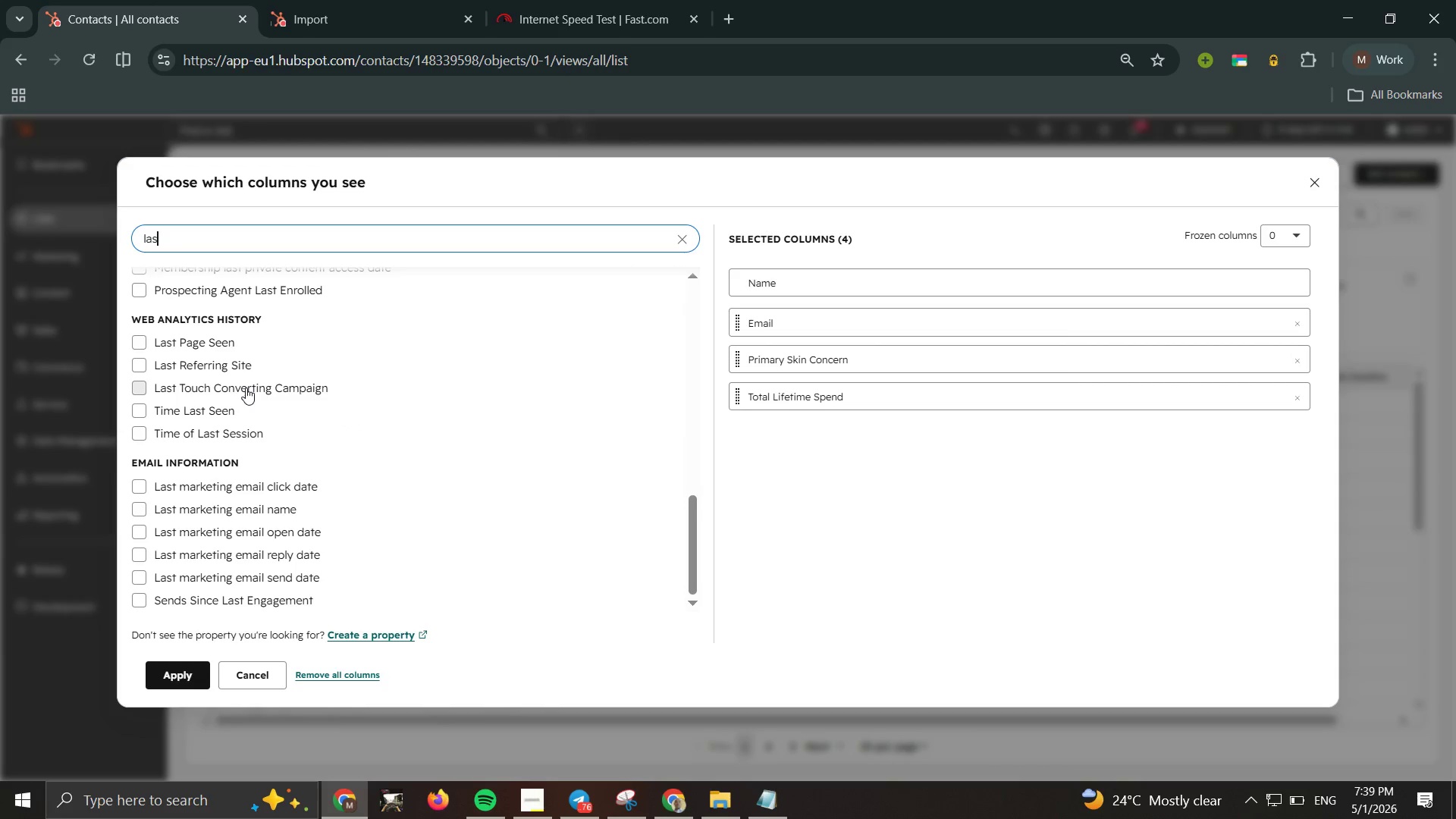 
wait(6.05)
 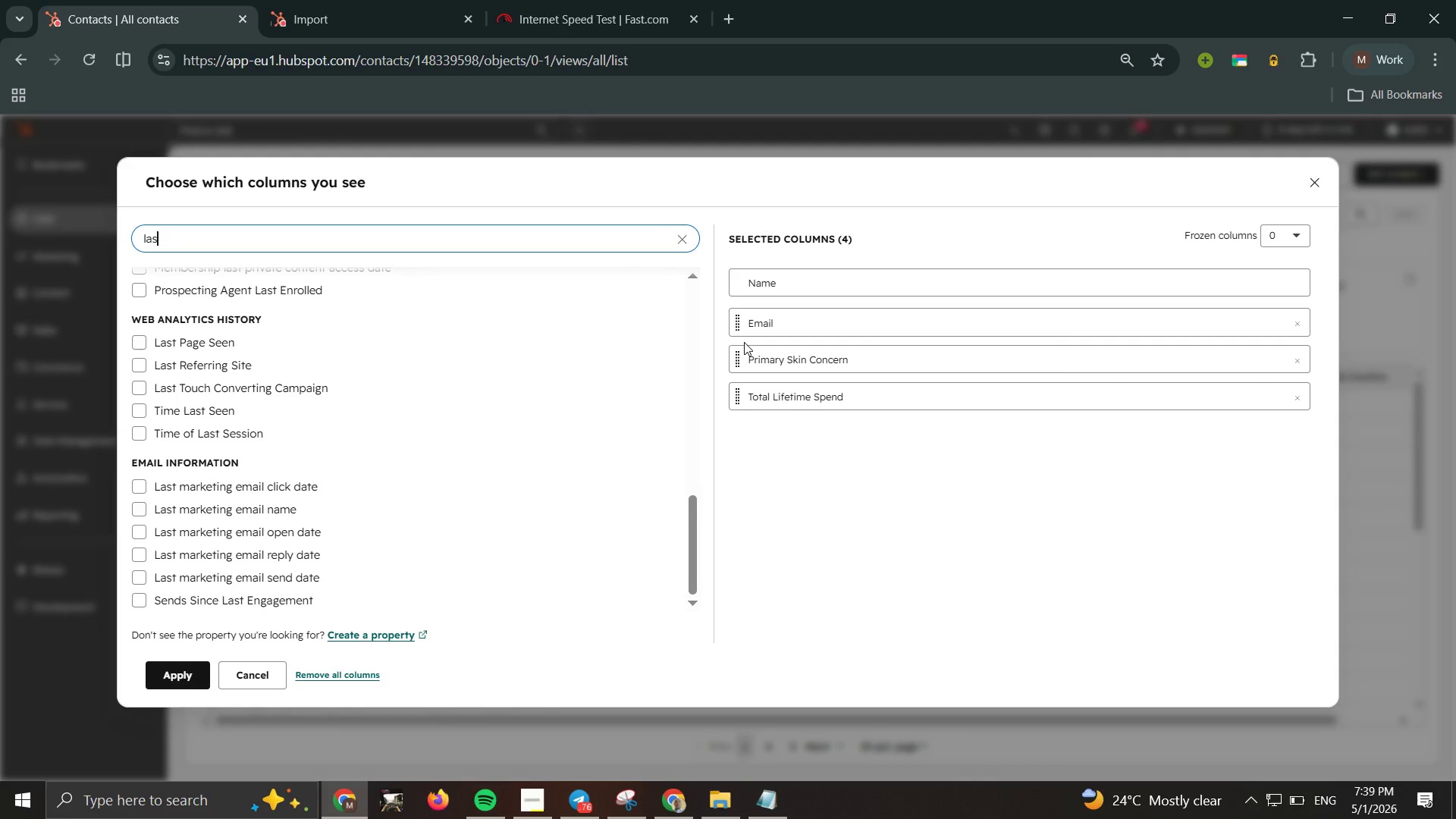 
type(t tre)
 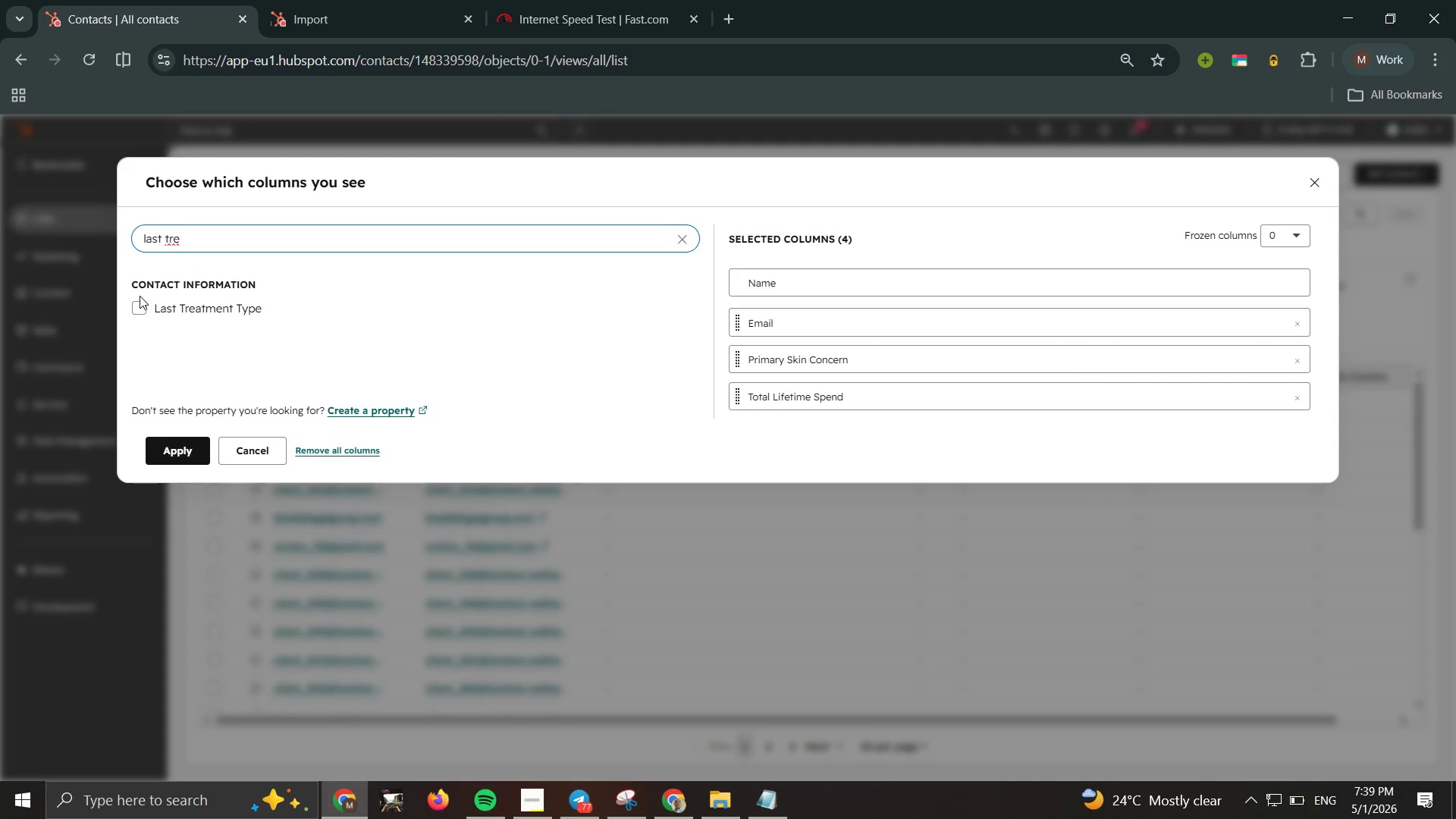 
left_click([136, 312])
 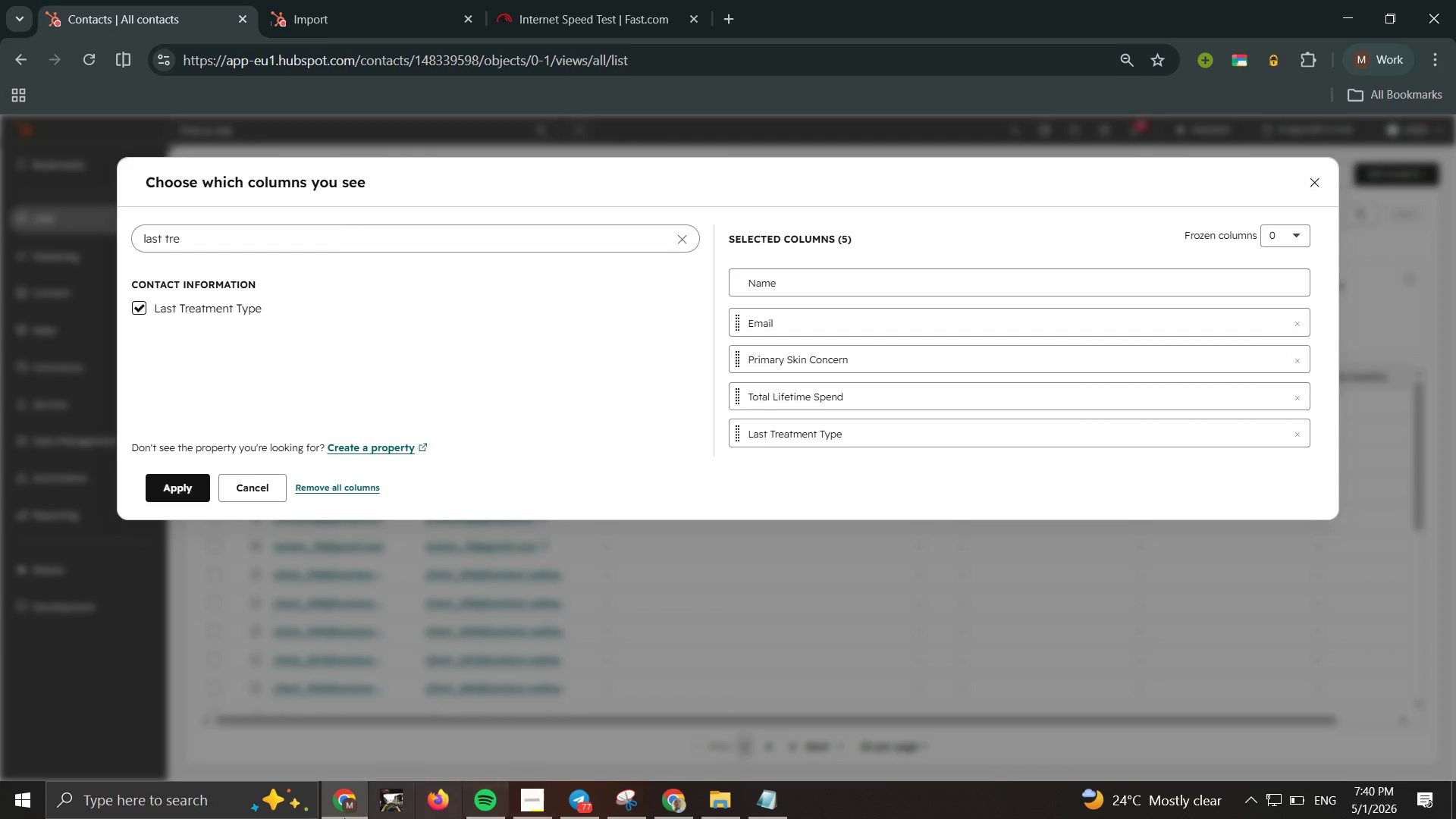 
wait(6.7)
 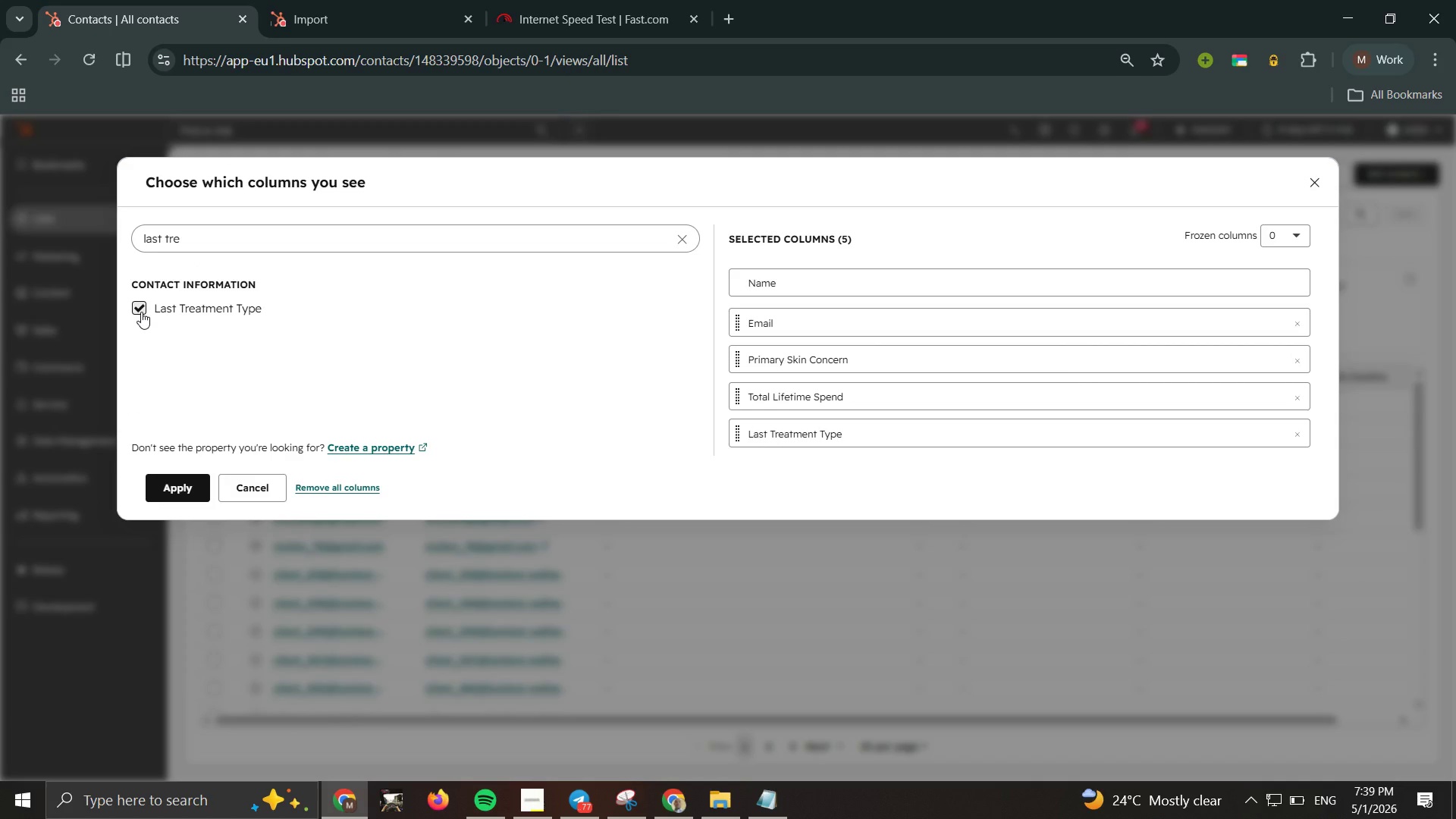 
mouse_move([692, 791])
 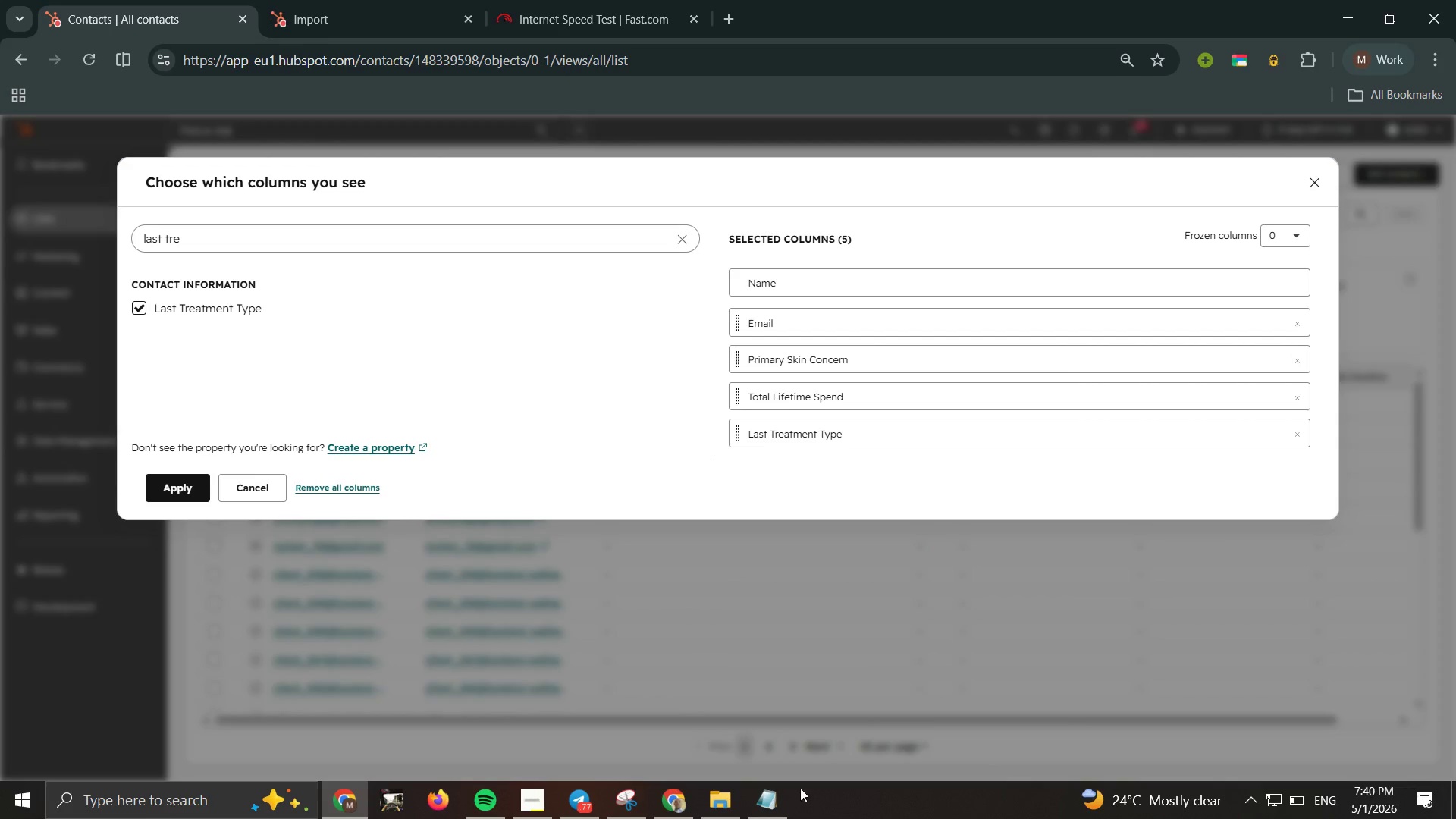 
wait(5.24)
 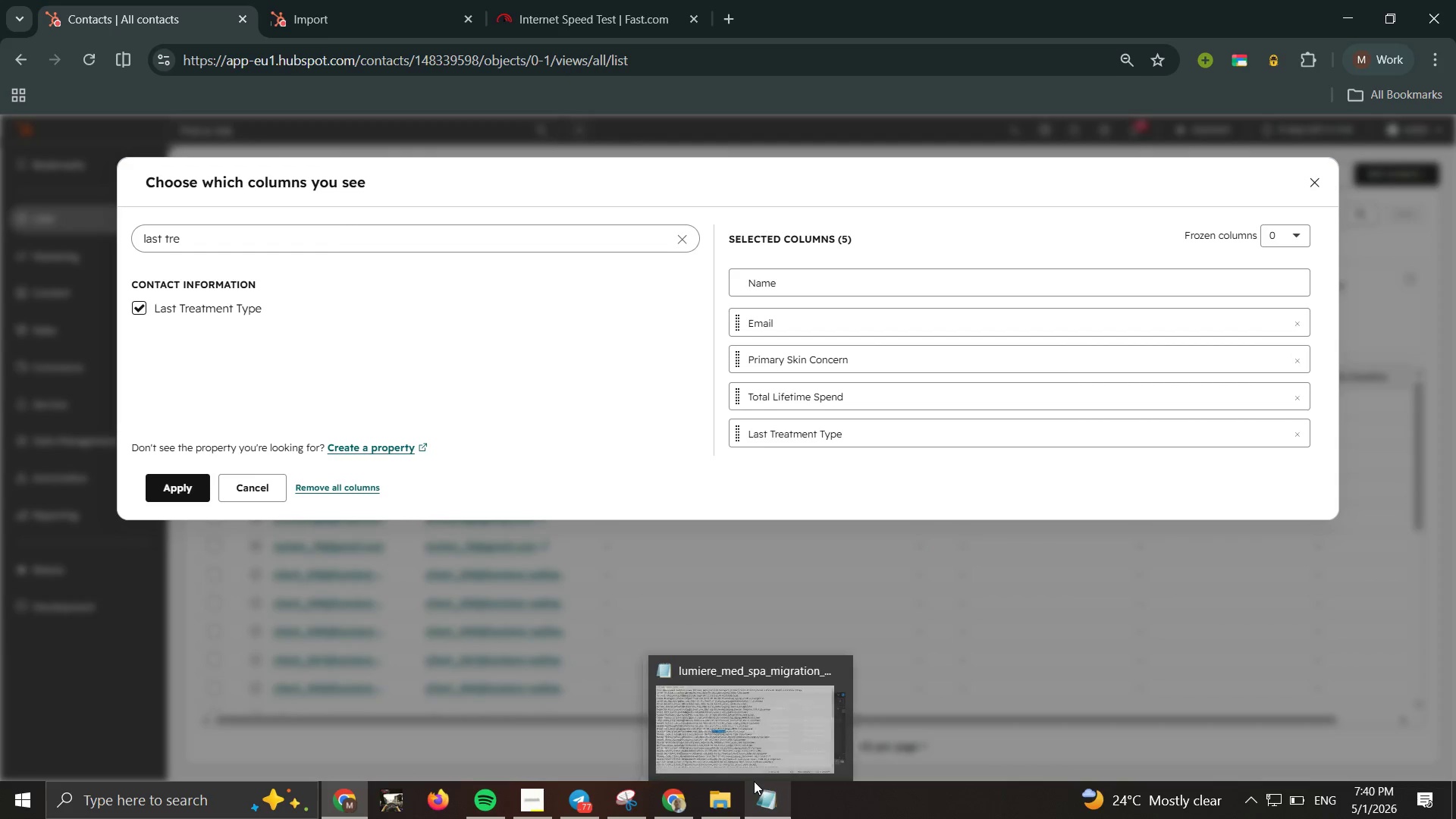 
left_click([779, 799])
 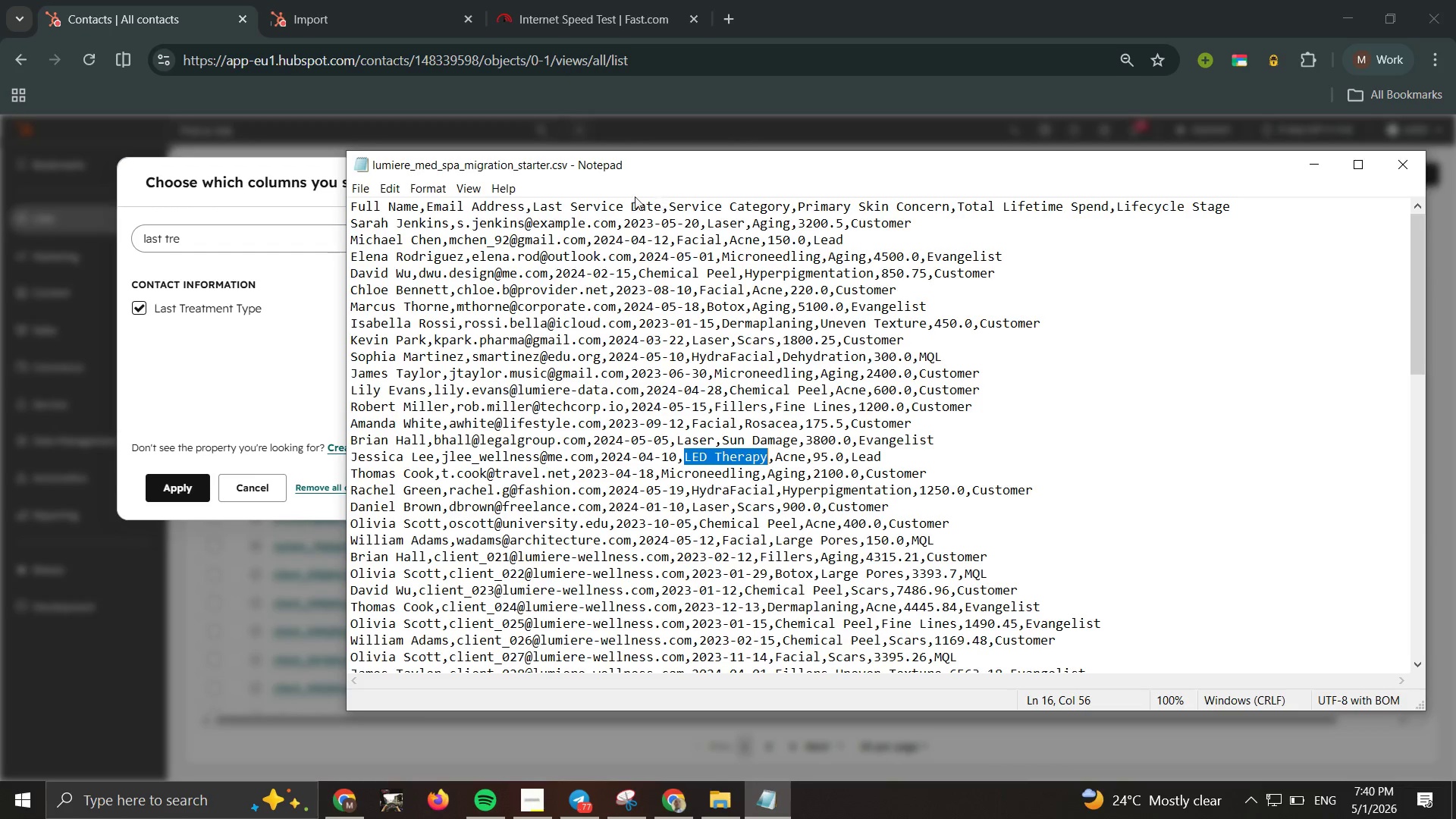 
wait(13.69)
 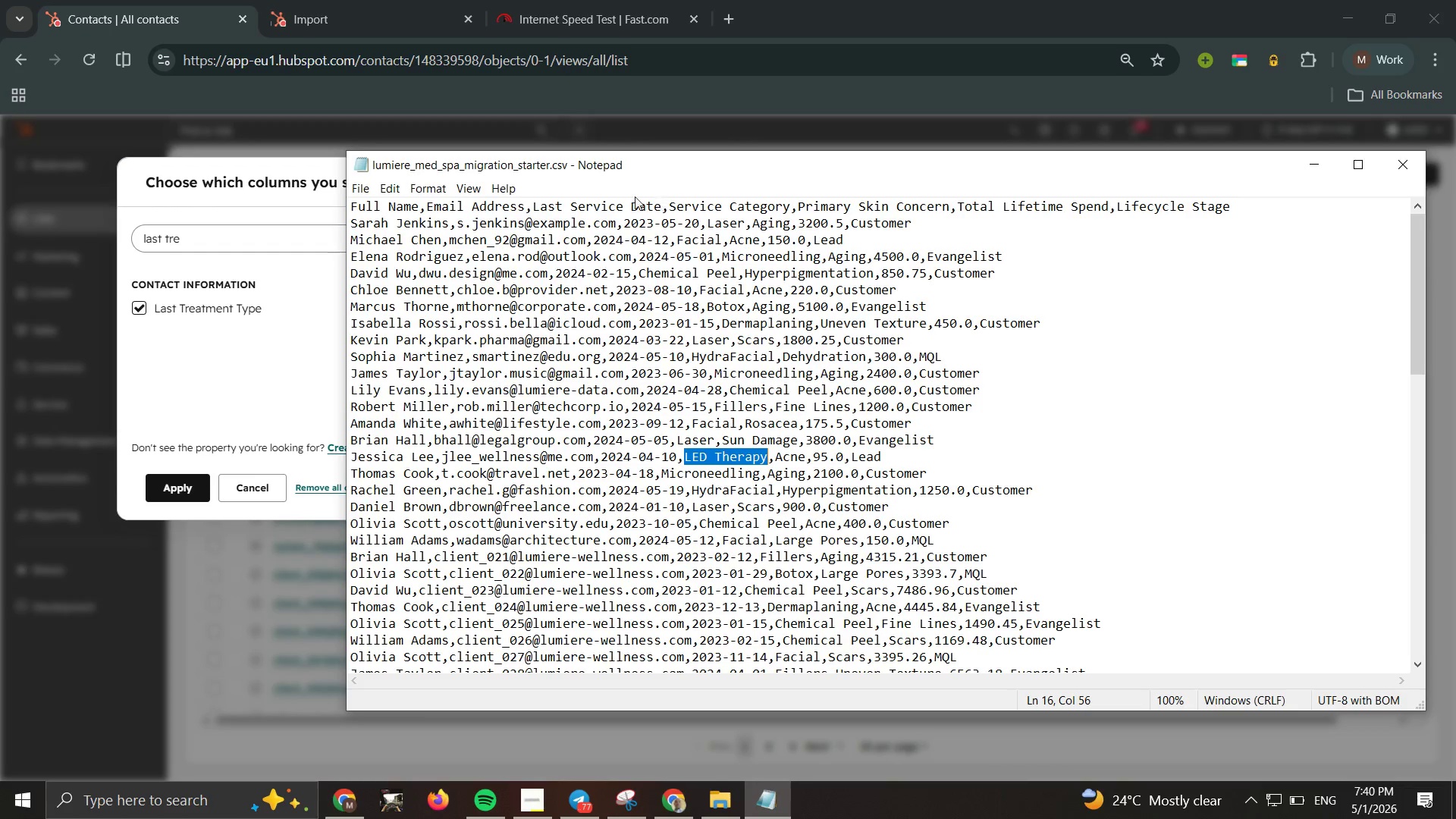 
left_click_drag(start_coordinate=[285, 248], to_coordinate=[96, 278])
 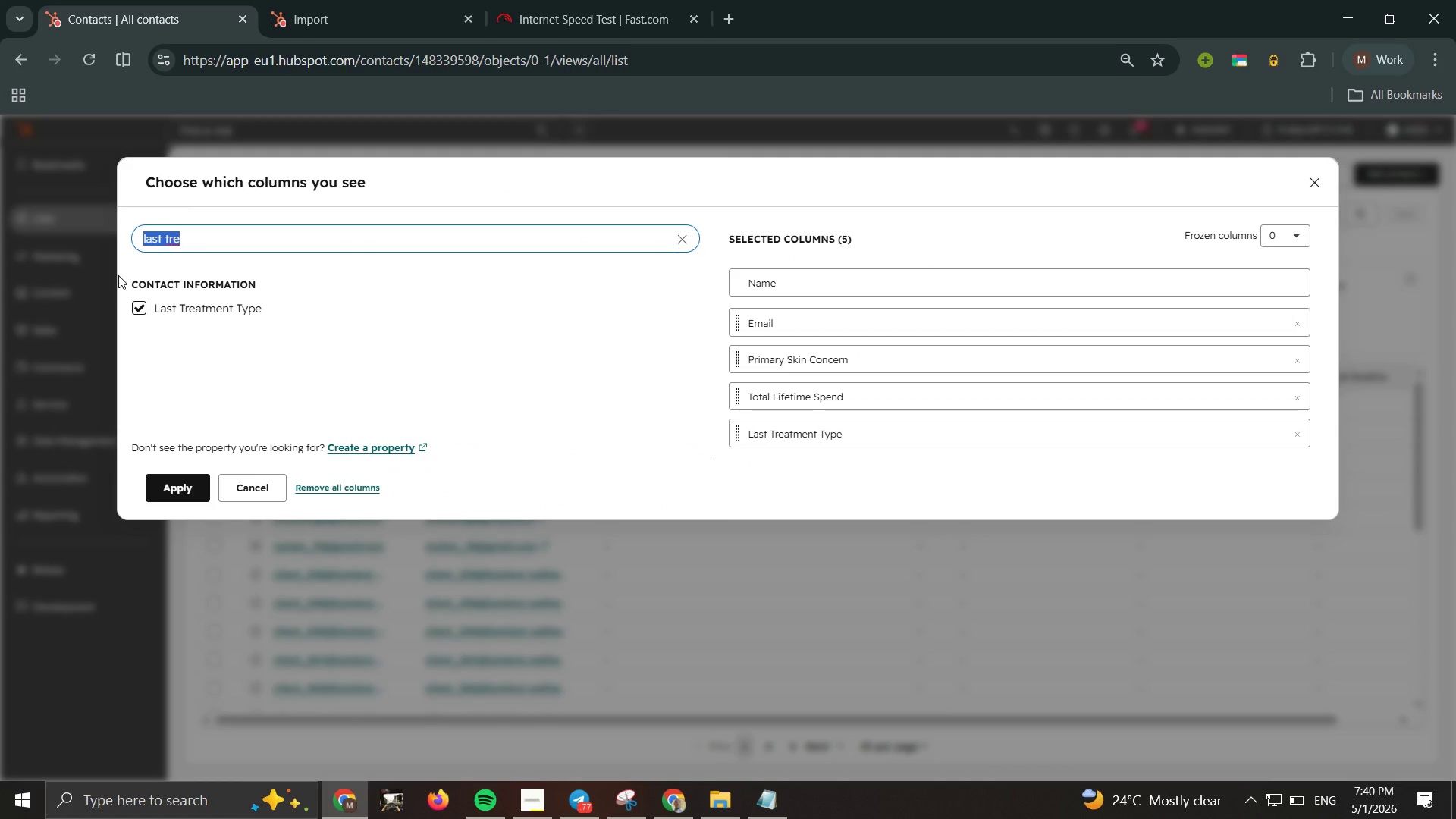 
type(service)
 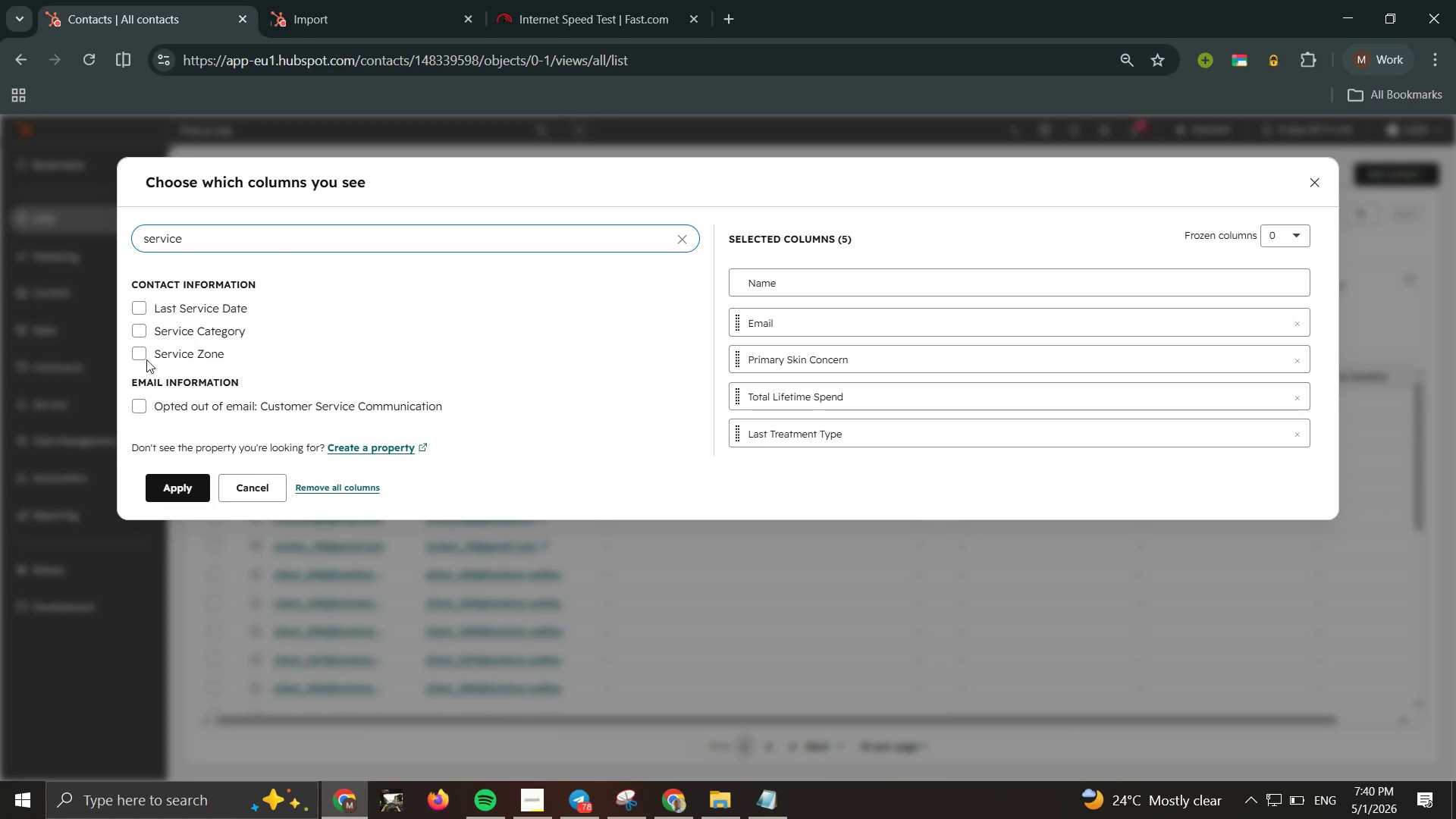 
left_click([136, 328])